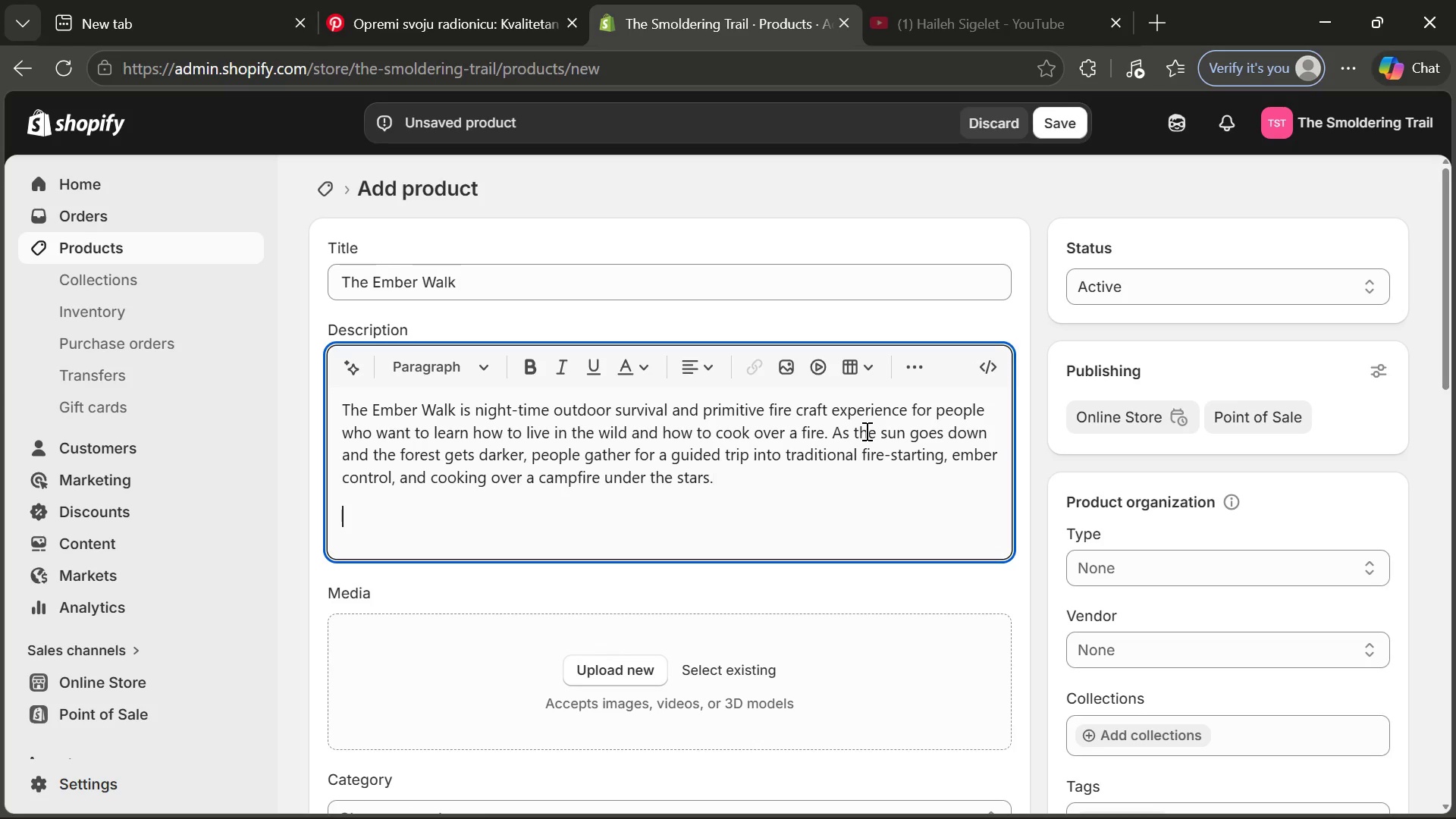 
key(Enter)
 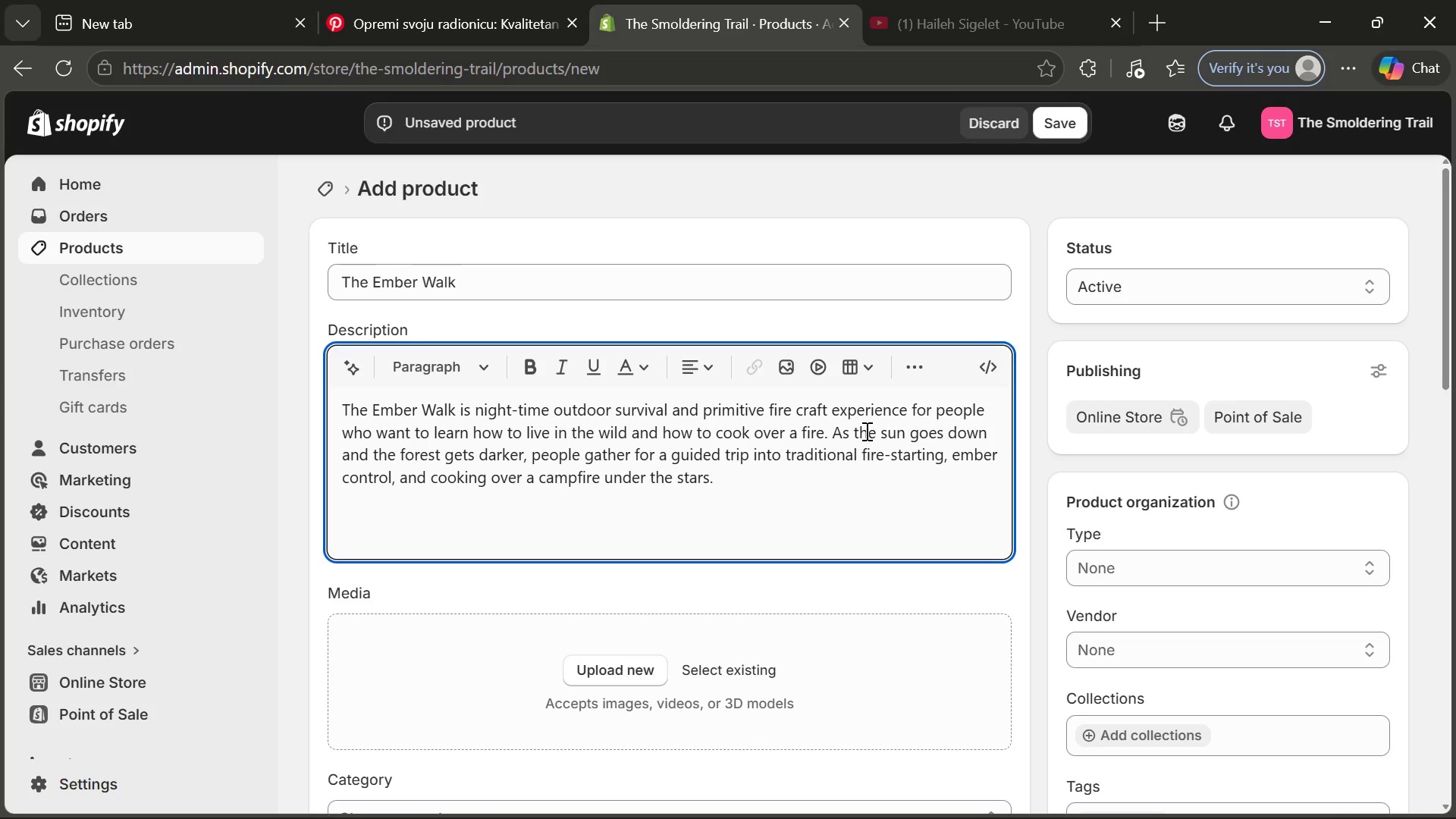 
type(This workshop teaches )
 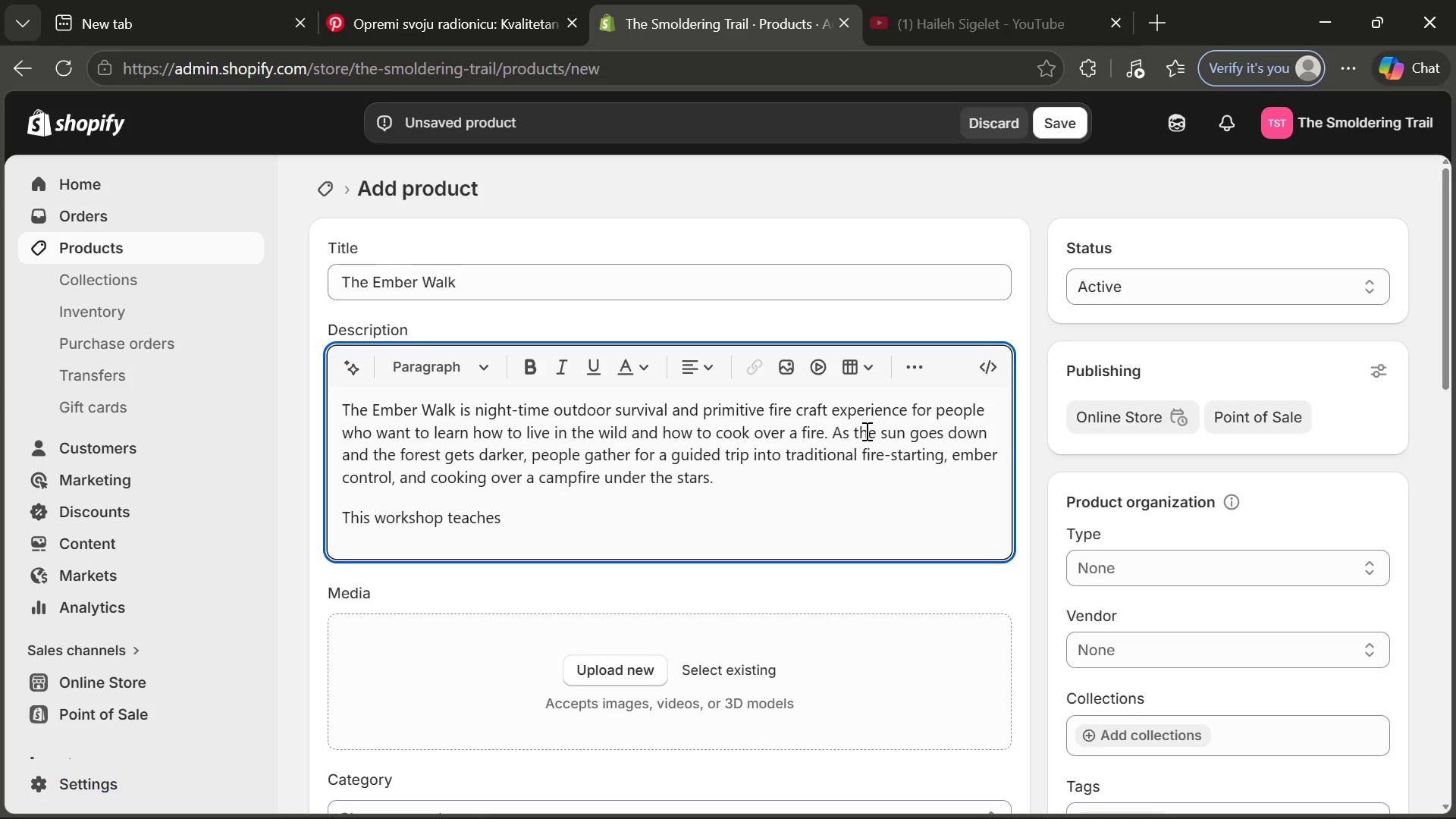 
type(useful primitive skills like how to start a fire with a spark, how to prepare natural)
 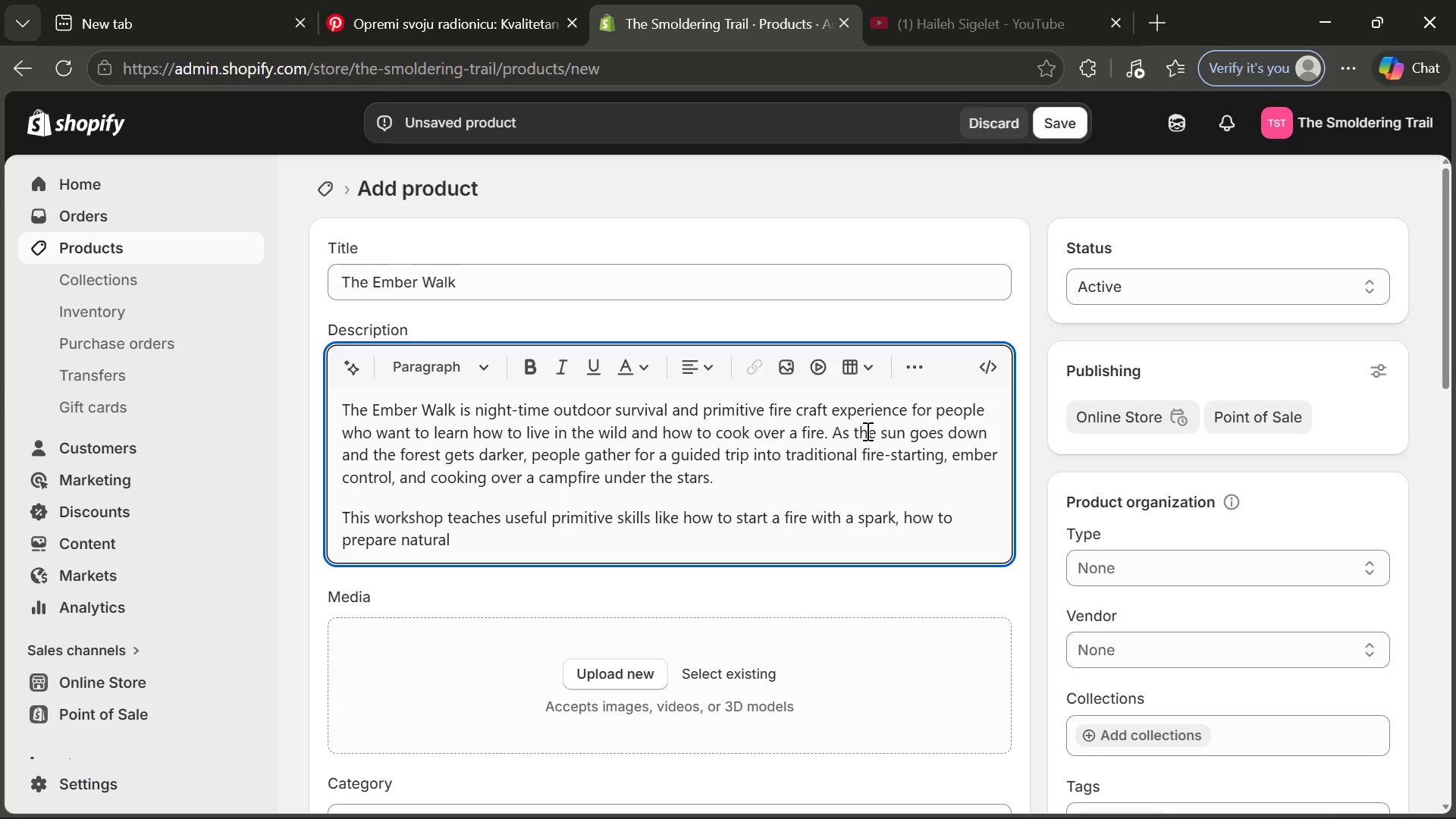 
type( tinder, how to build a controlled framr,)
key(Backspace)
key(Backspace)
type(e,)
 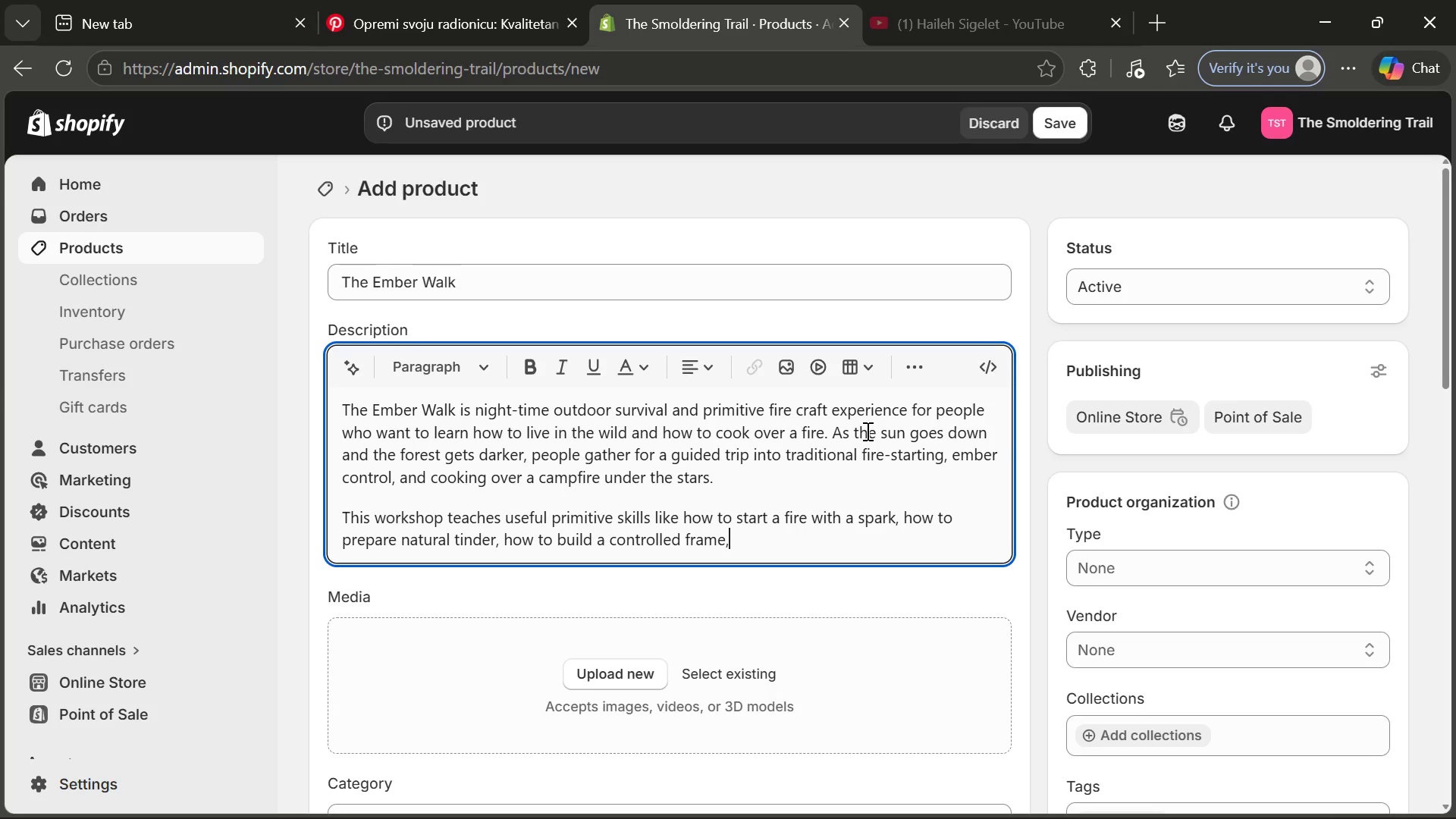 
type( and j)
key(Backspace)
type(hoe to manage heat for safe oi)
key(Backspace)
type(utdoor cooking,)
key(Backspace)
type(. It is led by experienced )
 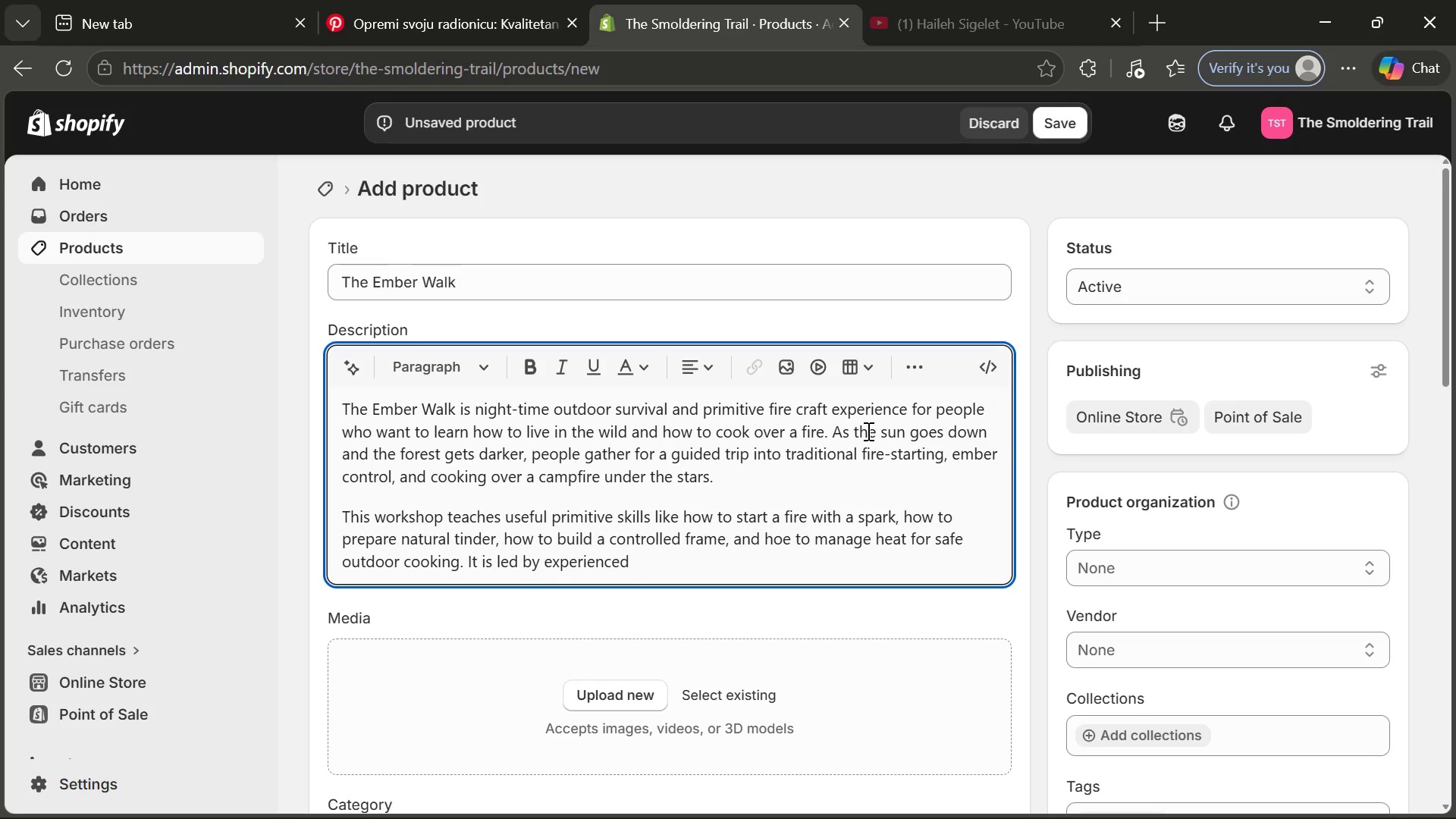 
type(outdoor instr)
key(Tab)
type(. )
key(Tab)
 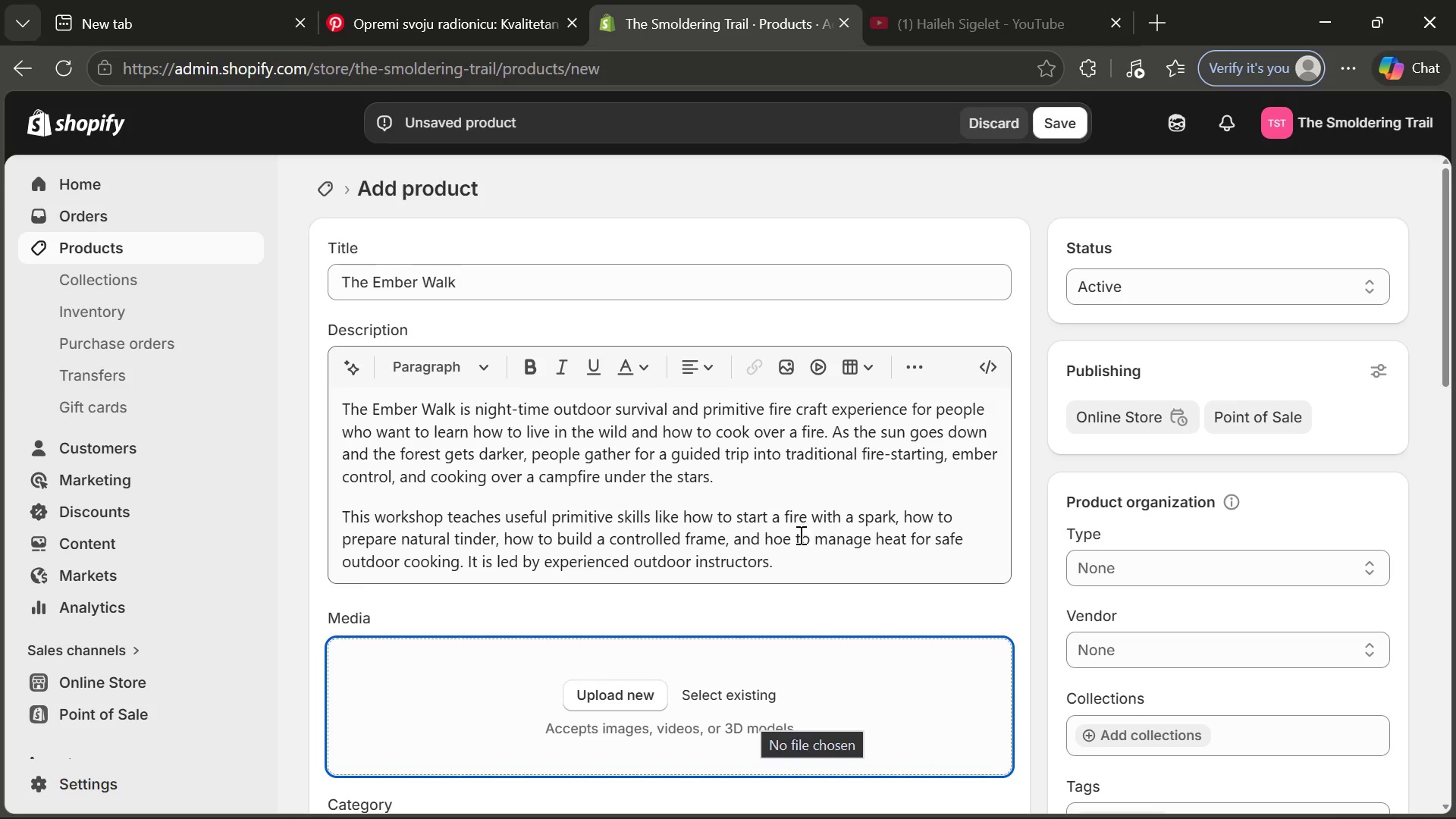 
left_click([785, 554])
 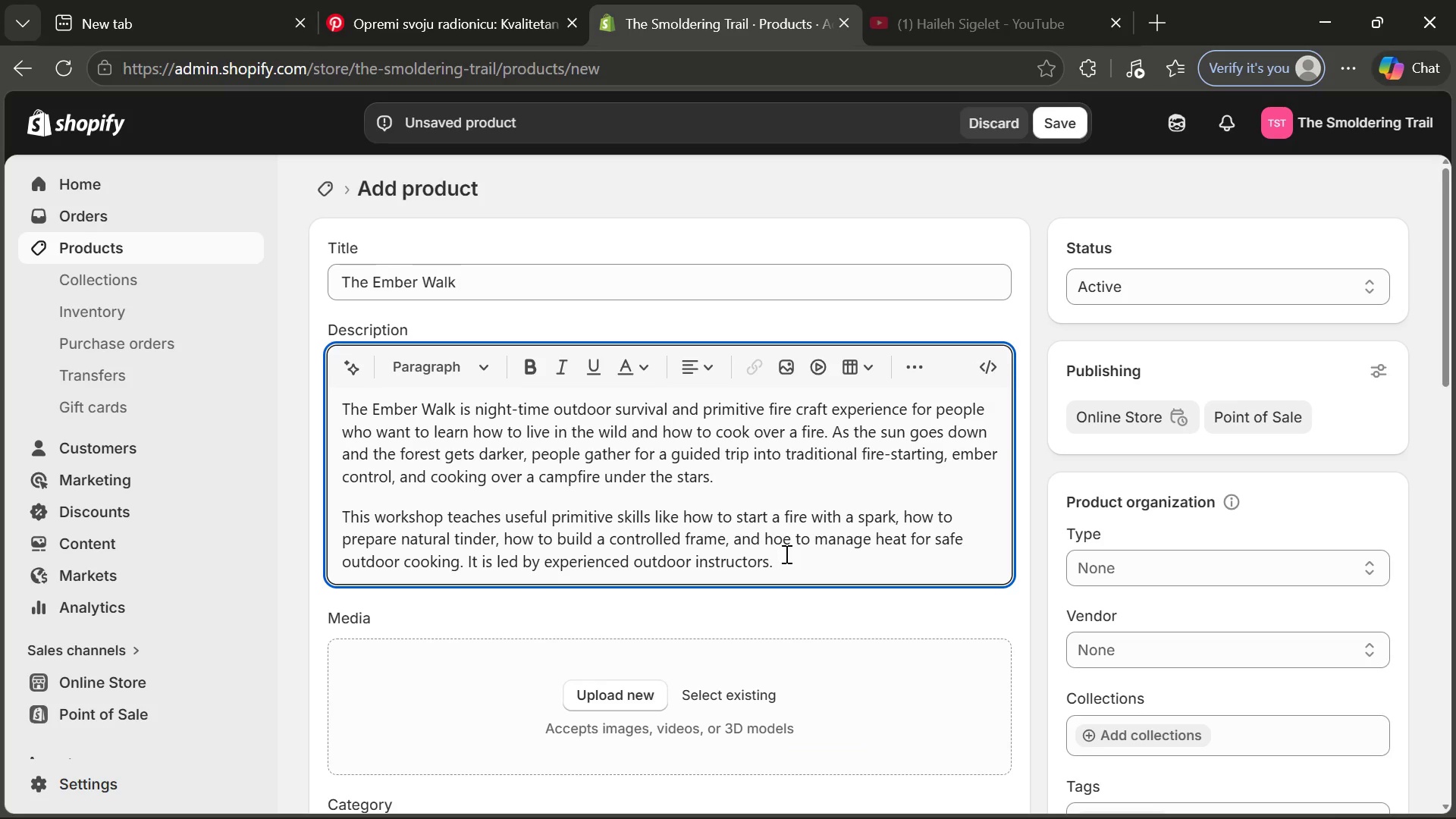 
type(Guests will learn how fire has helped people survive for generations while cooking simplw)
key(Backspace)
type(e can)
key(Backspace)
type(mpfire  meals,)
key(Backspace)
type(.)
 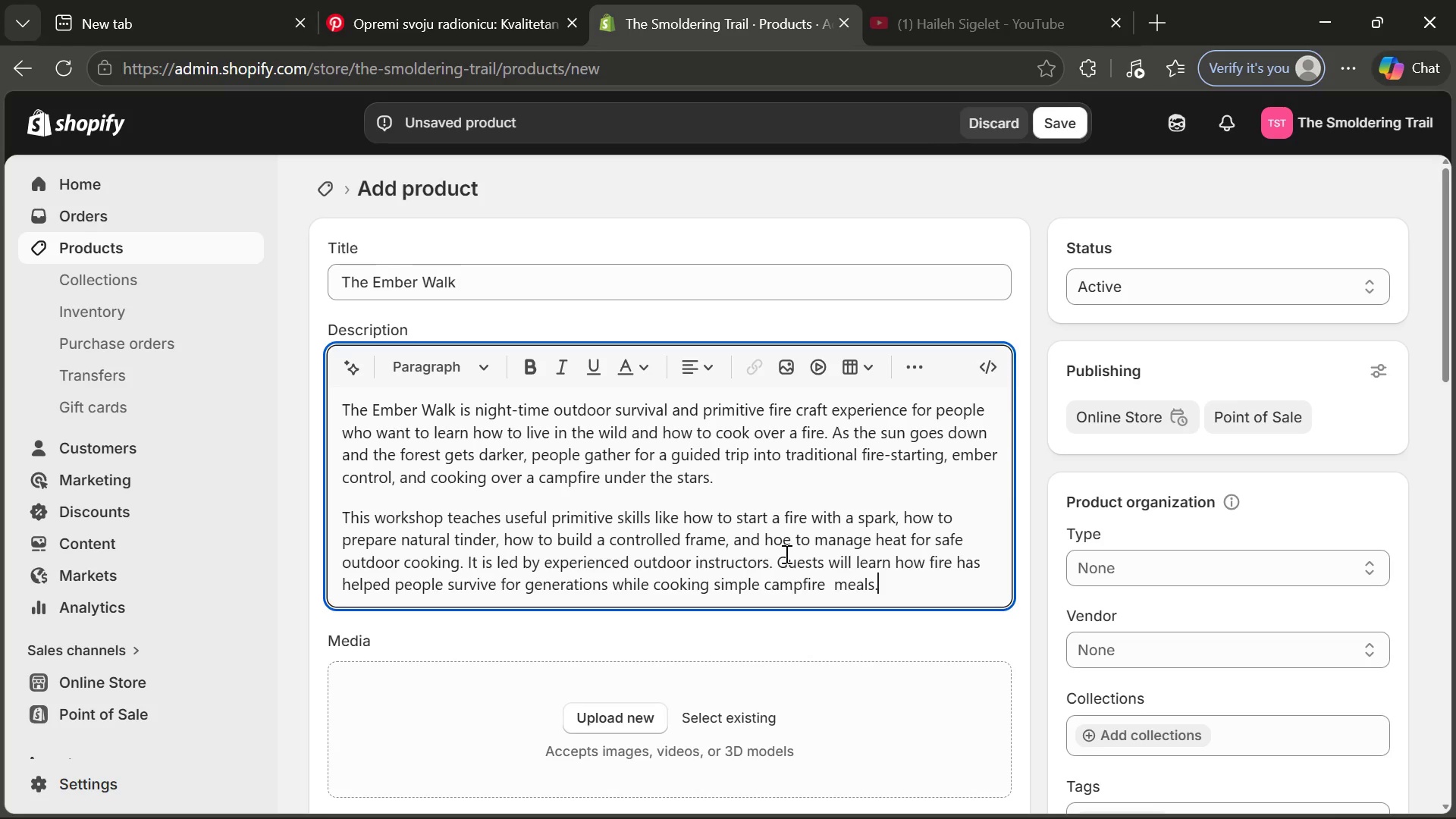 
key(Enter)
 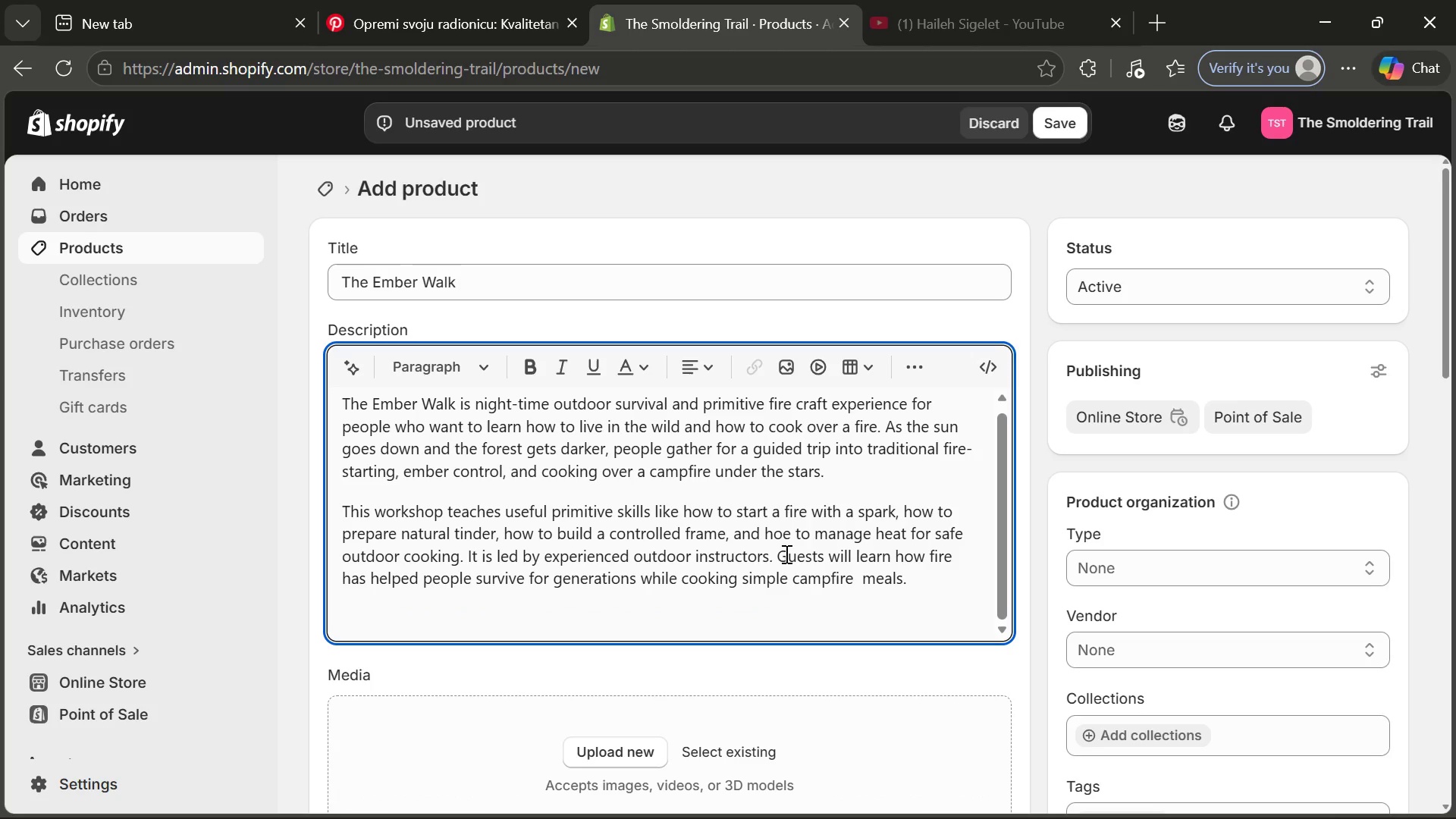 
type(This event combines eduv)
key(Backspace)
type(cation, sensory adventure, and artisan outdoor living o)
key(Backspace)
type(into onr)
key(Backspace)
type(e night that you won't)
 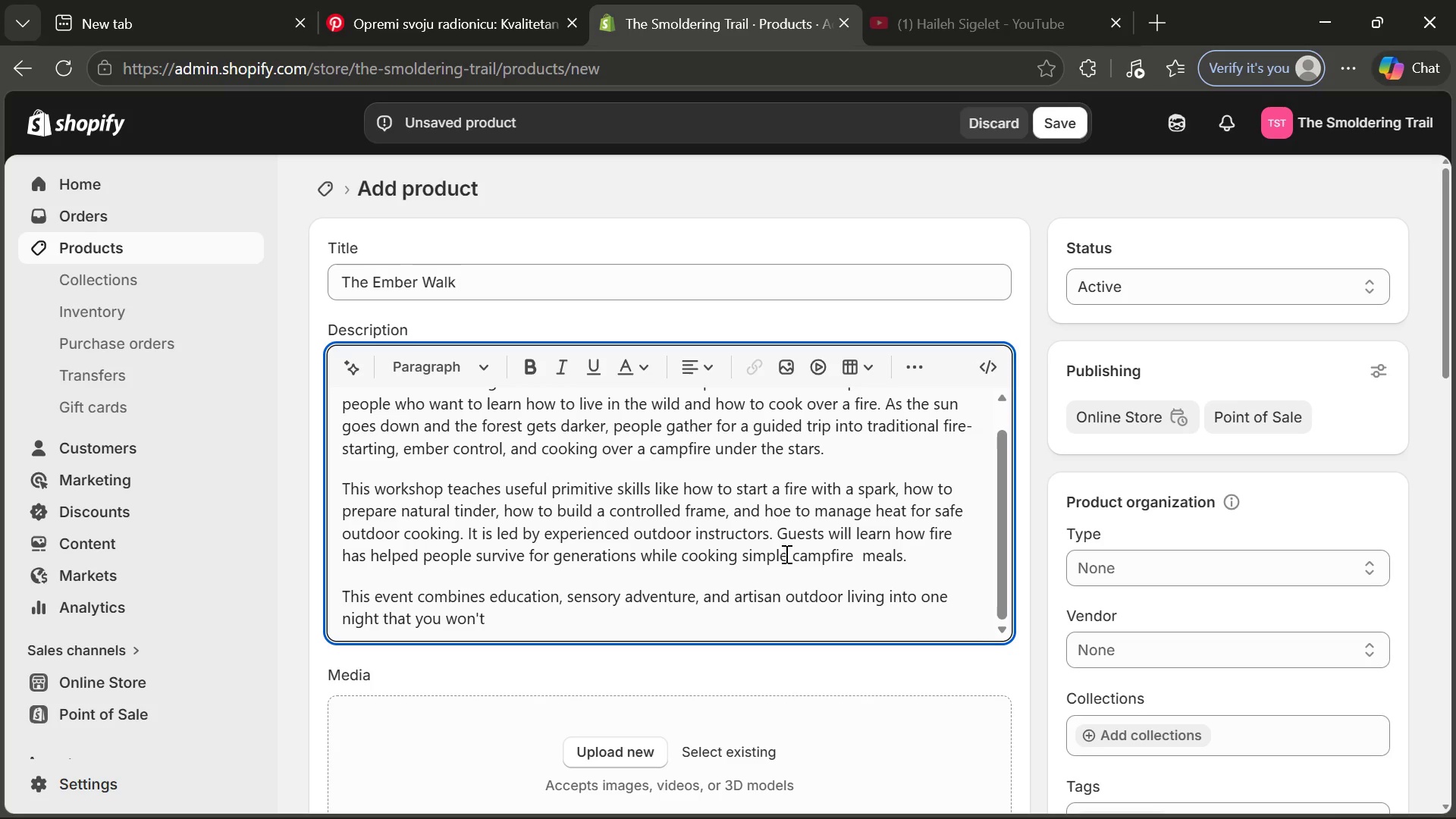 
type(f)
key(Backspace)
type( forget. The Ember Wak)
key(Backspace)
type(lk is great for both beginners ans)
key(Backspace)
type(d people who love nature. It gives yiu bi)
key(Backspace)
type(oth practical)
 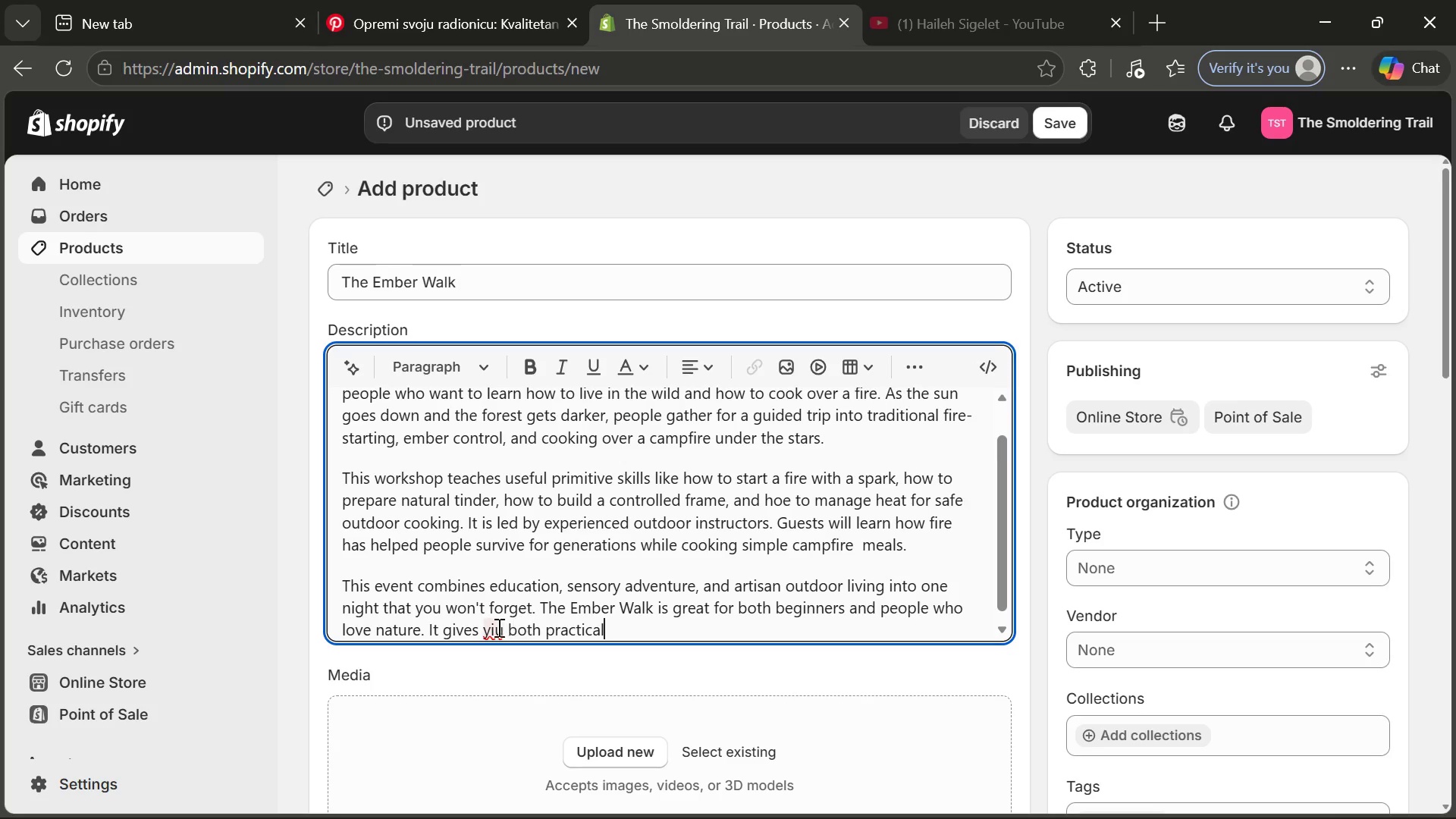 
left_click([492, 627])
 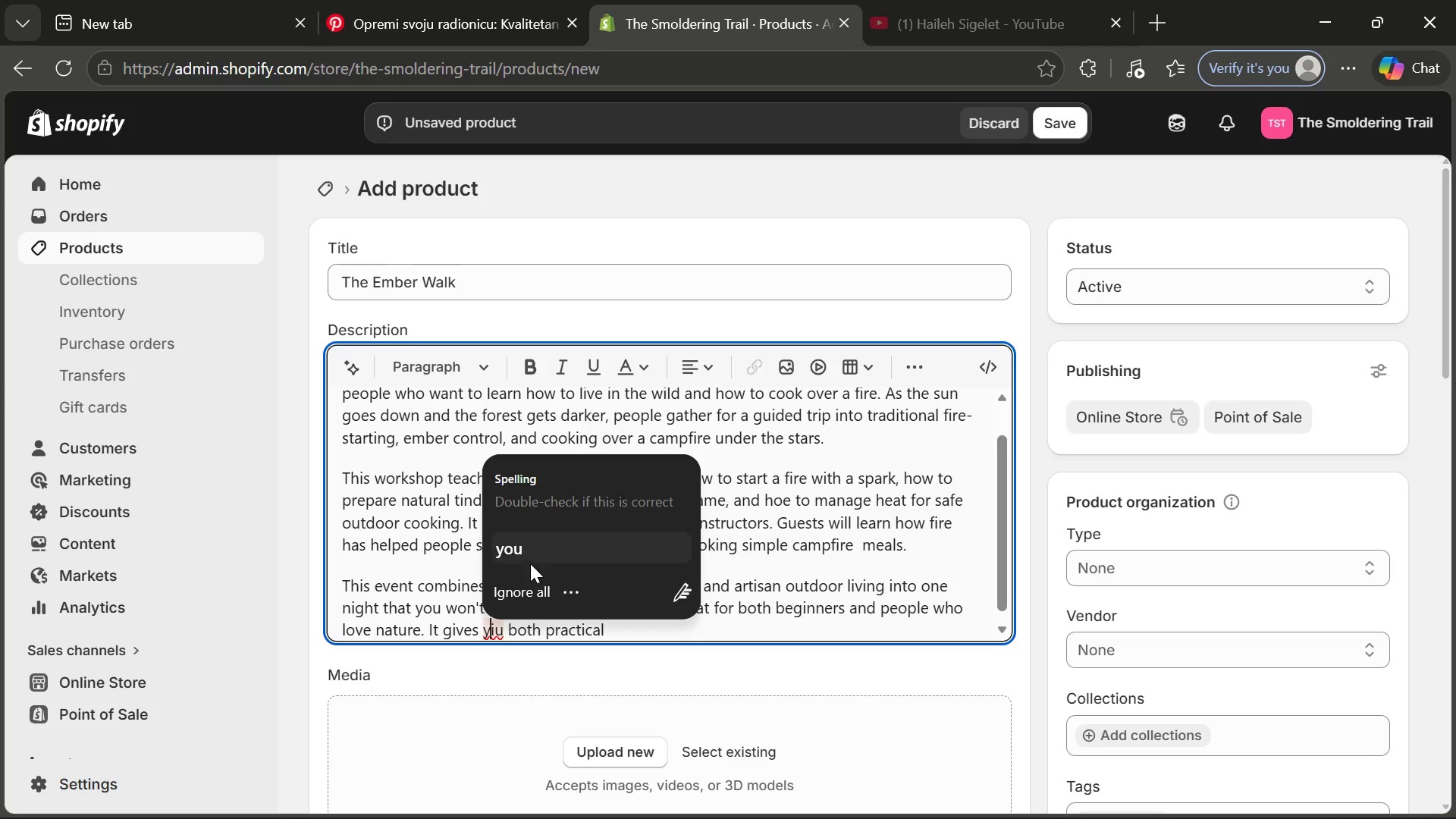 
left_click([530, 564])
 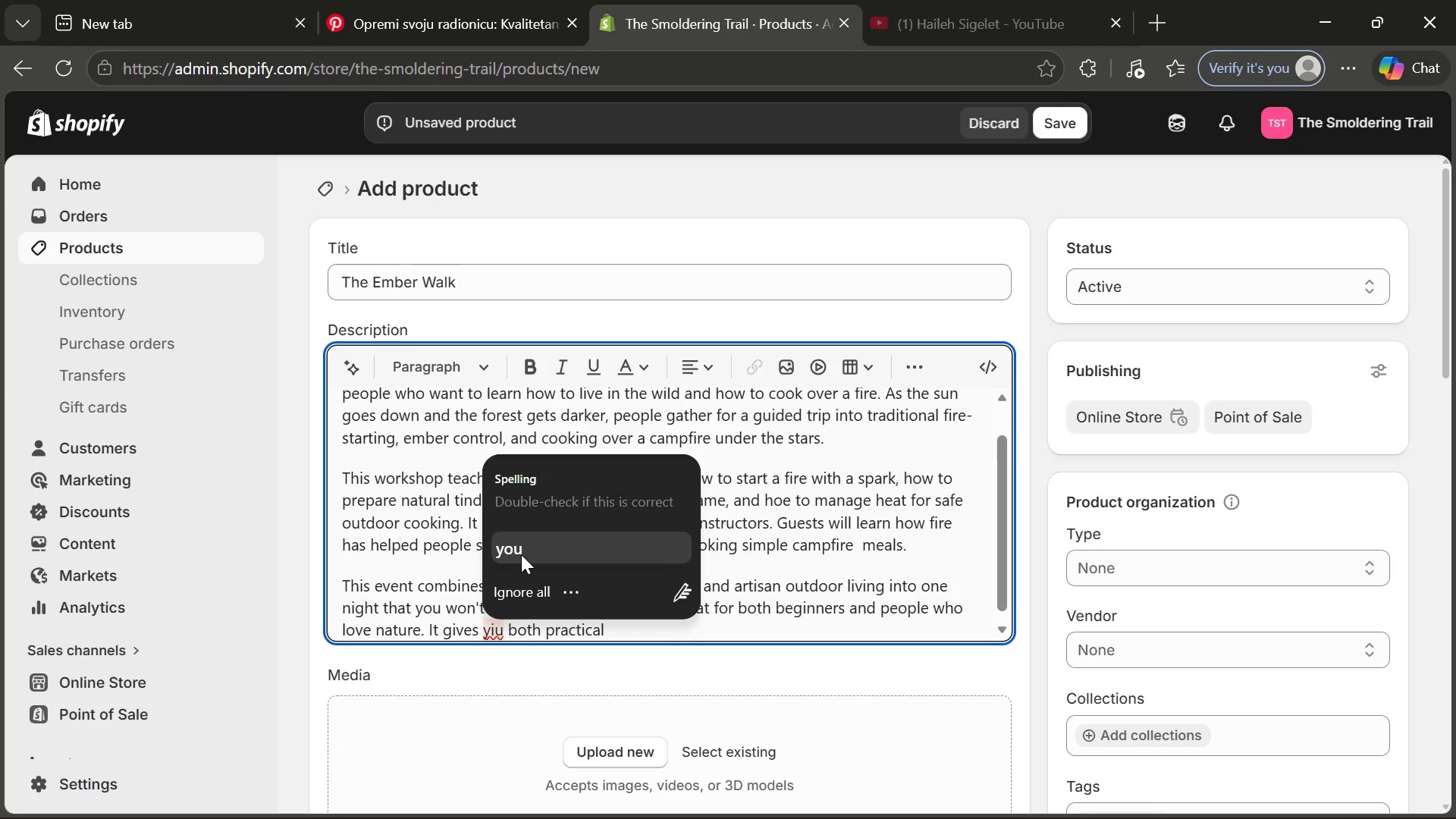 
left_click([521, 554])
 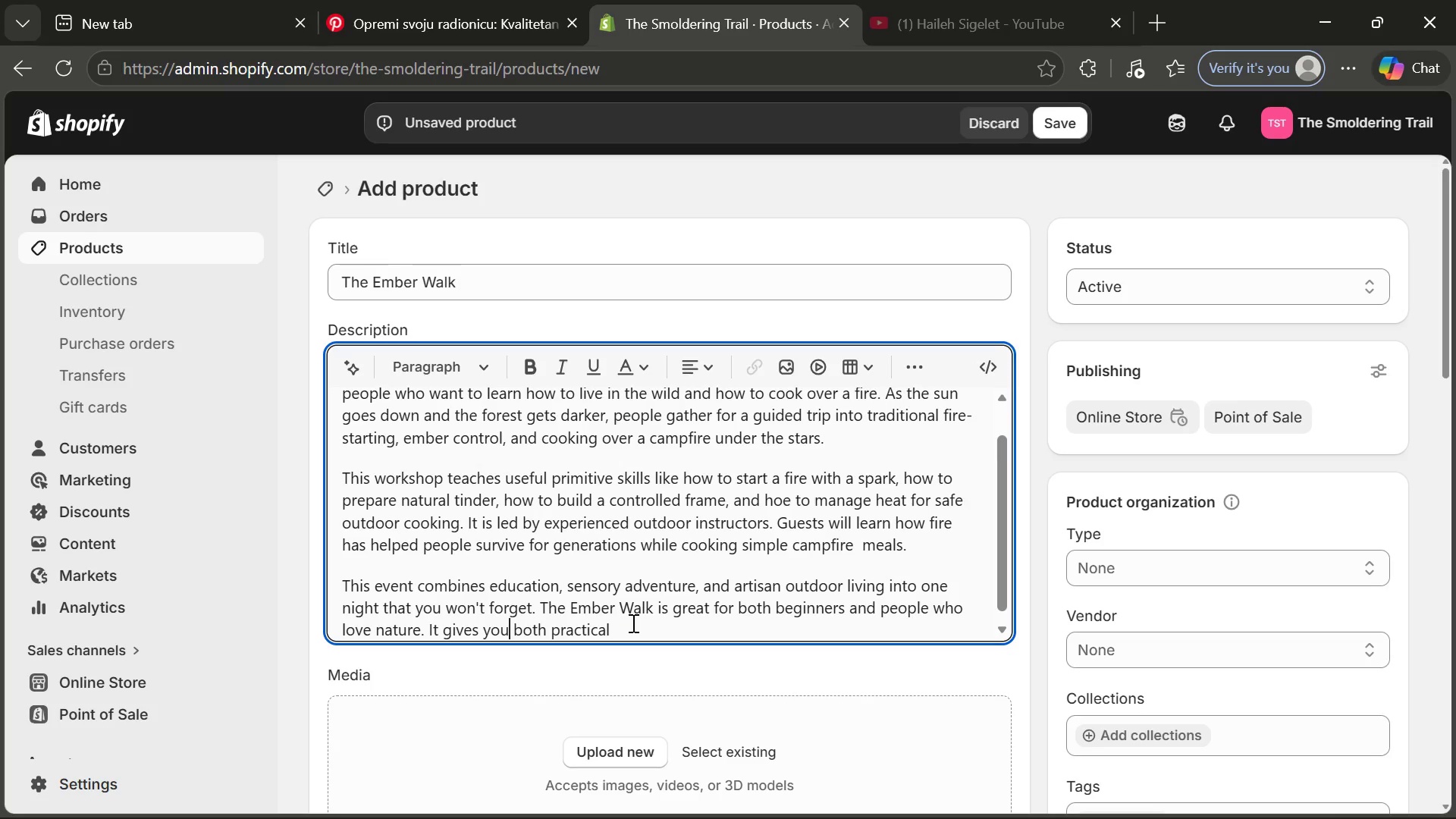 
left_click([632, 623])
 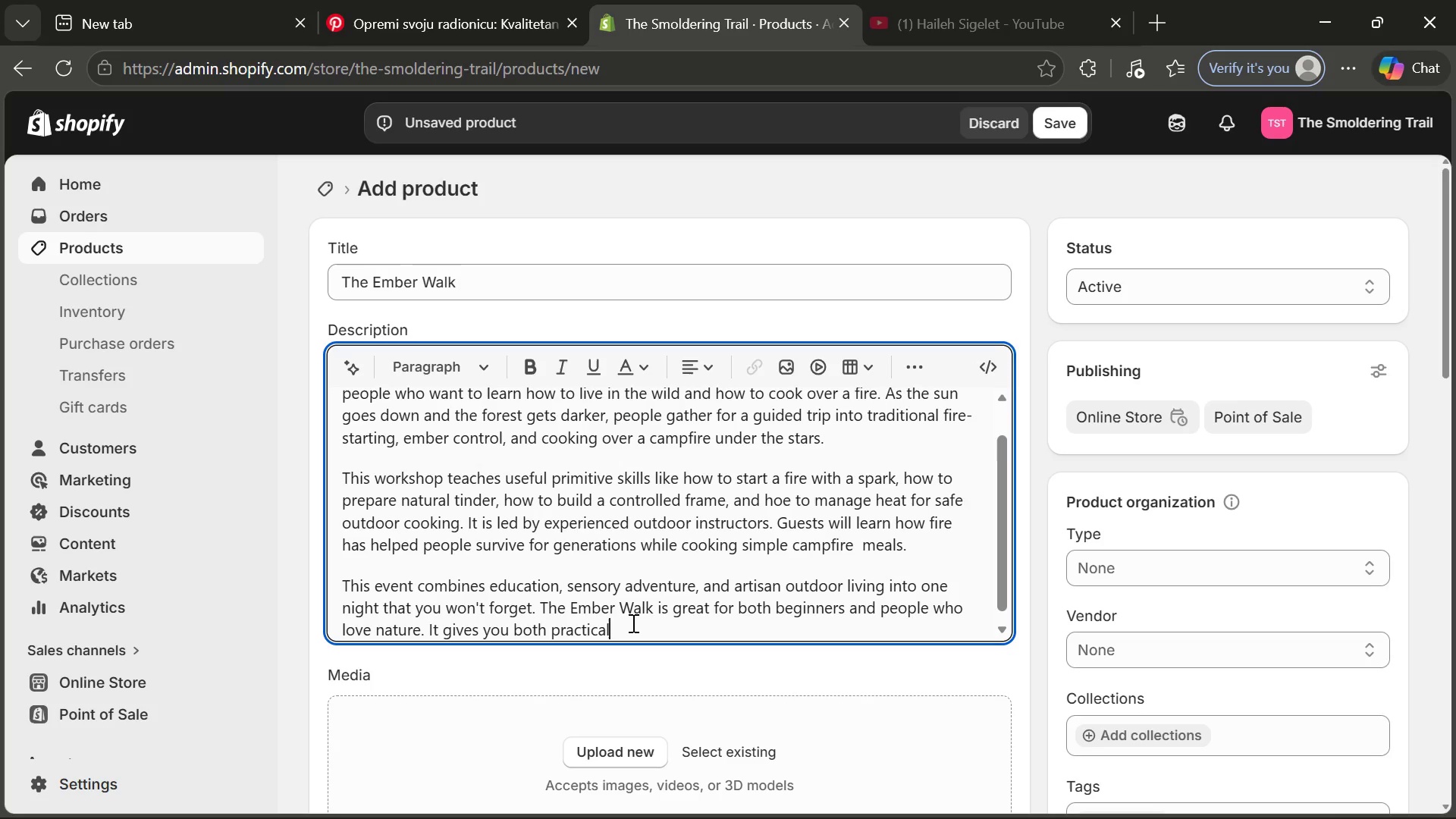 
type( skills and a memorable connect)
key(Tab)
type( to traditional wire=)
key(Backspace)
key(Backspace)
key(Backspace)
type(lderned=s)
key(Backspace)
key(Backspace)
key(Backspace)
type(ss skilss)
key(Backspace)
key(Backspace)
type(ls/)
key(Backspace)
type(.)
 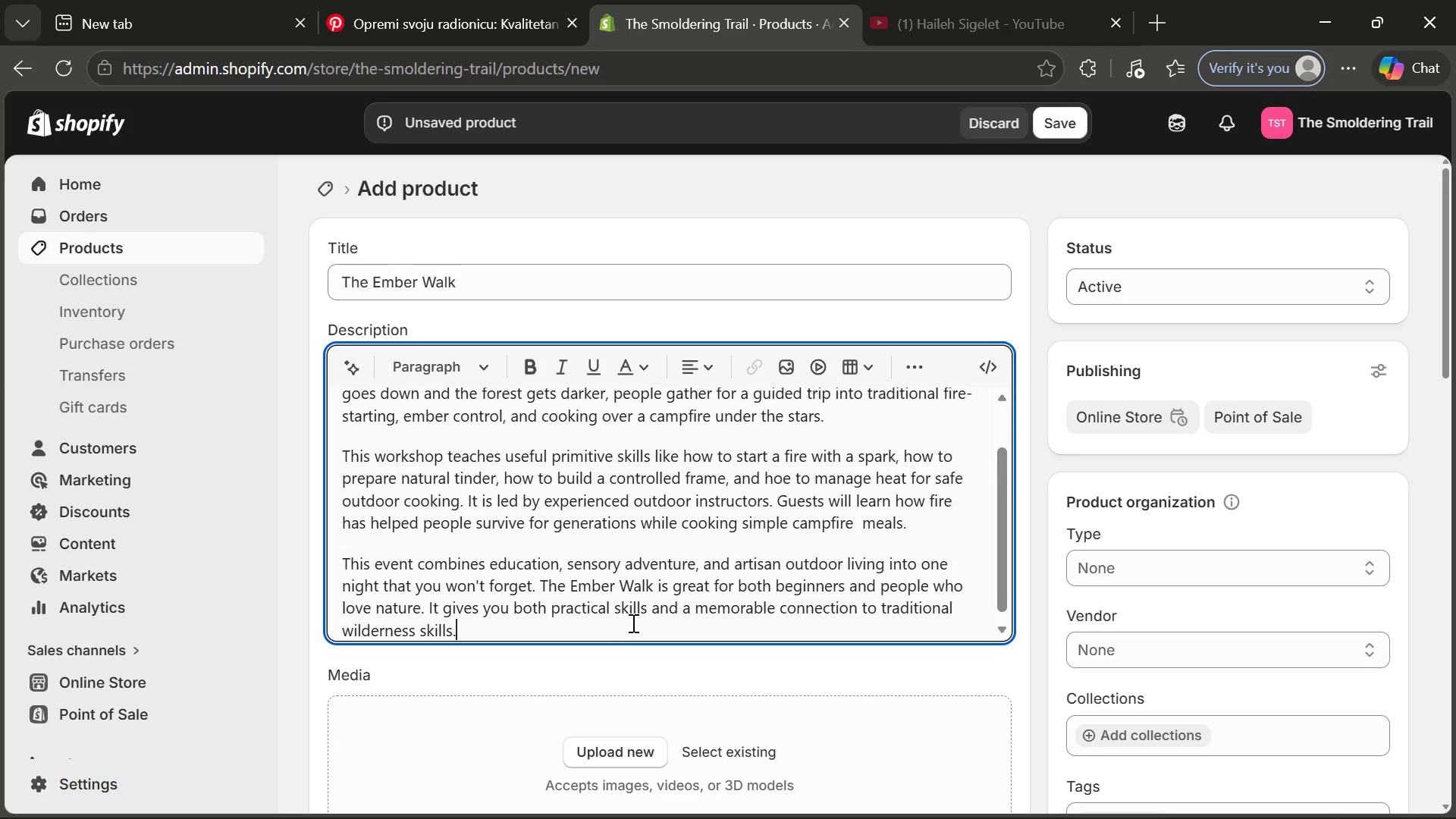 
key(Enter)
 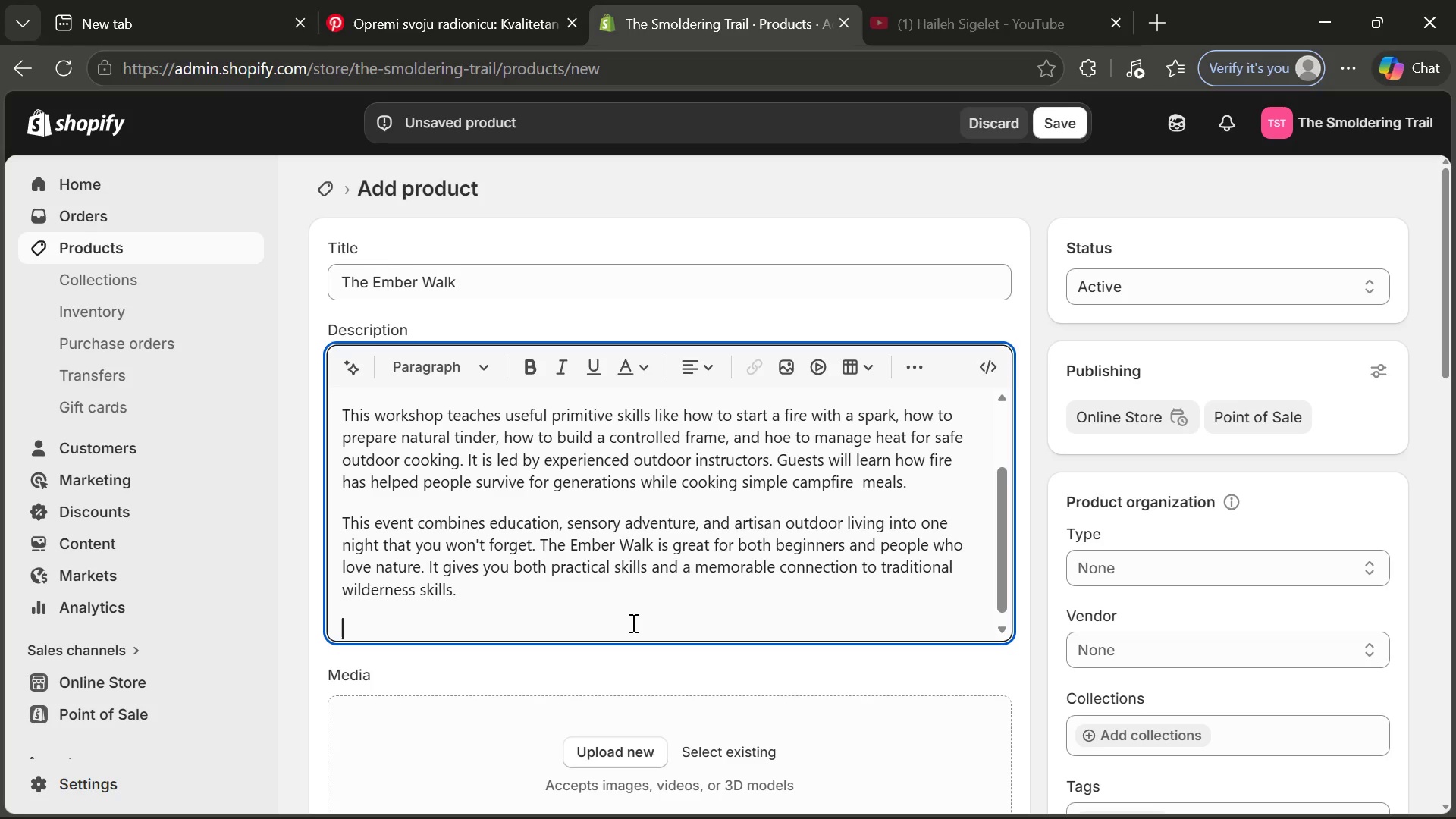 
type(Optional)
 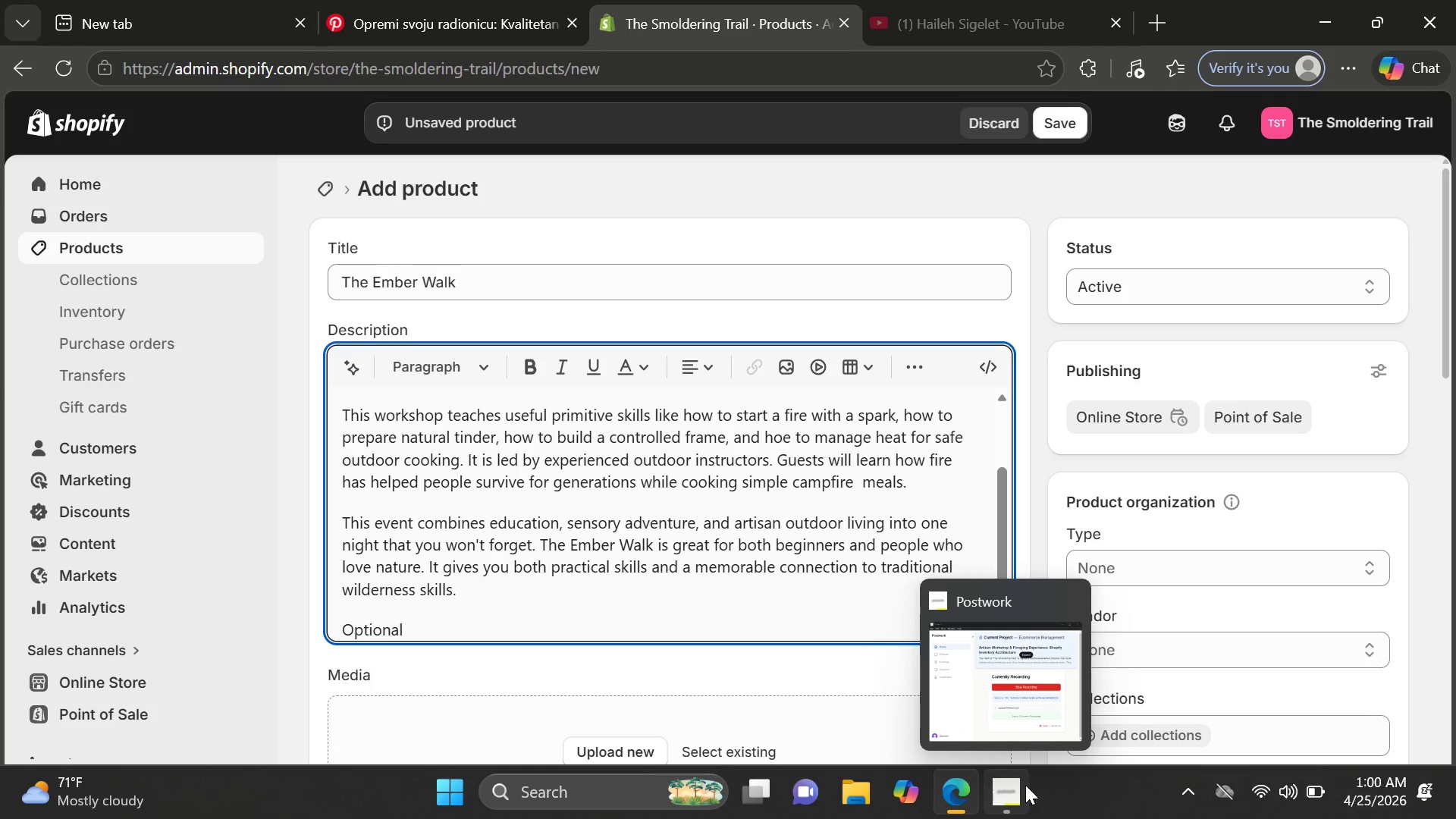 
left_click([1012, 789])